 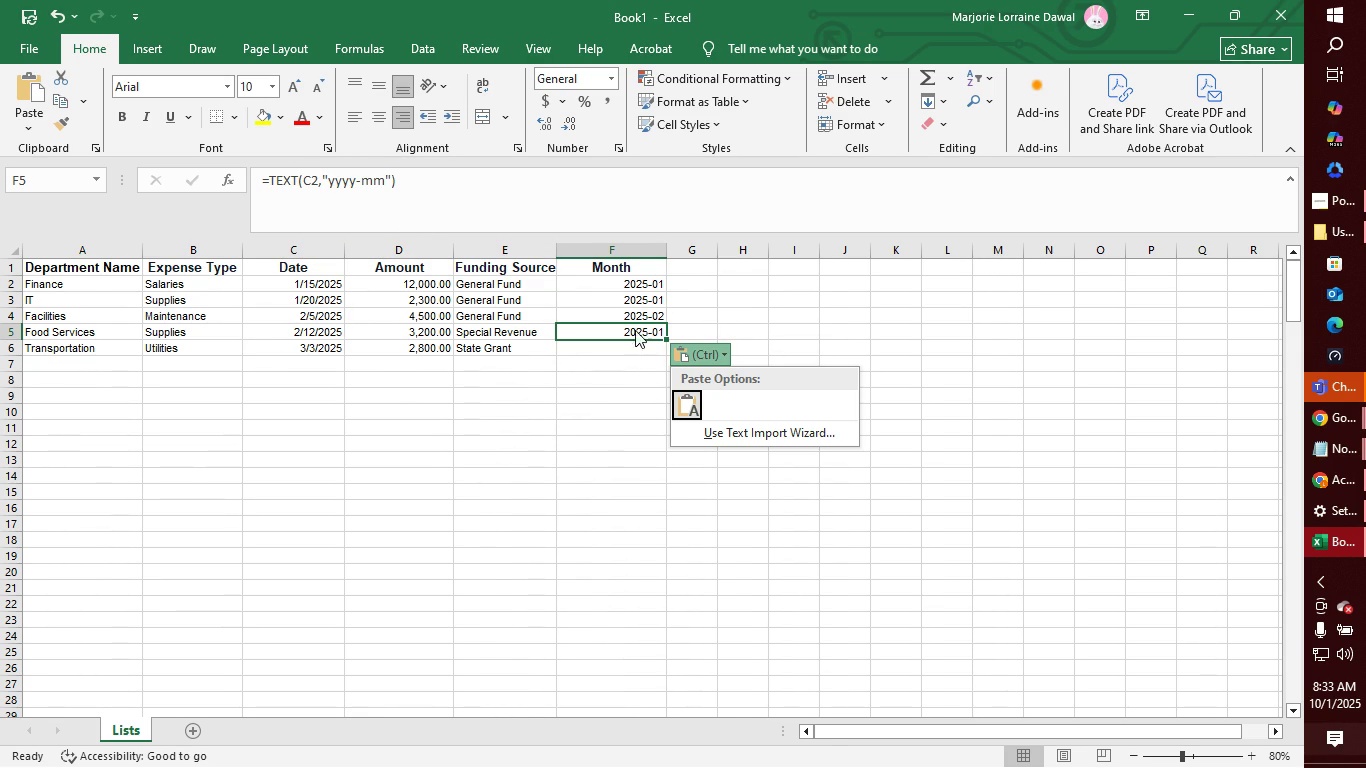 
double_click([315, 179])
 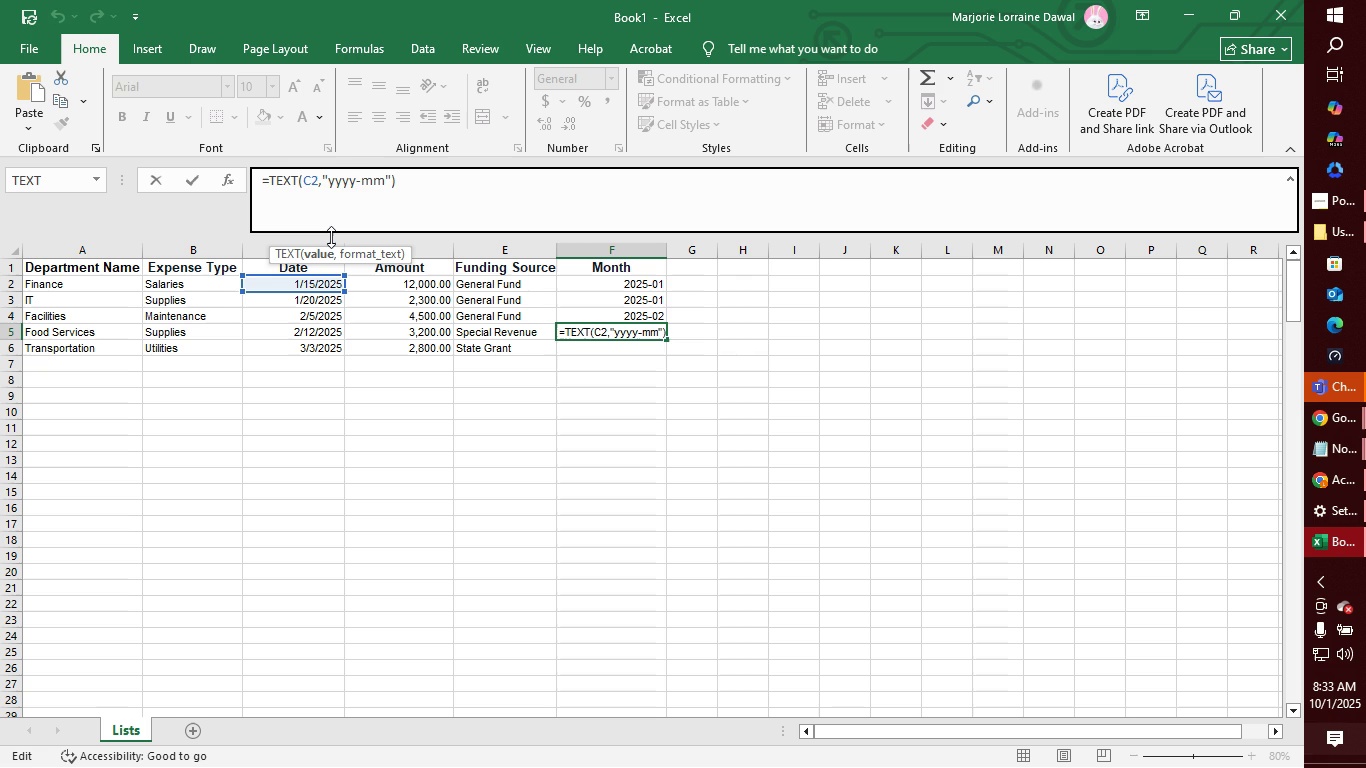 
key(Backspace)
 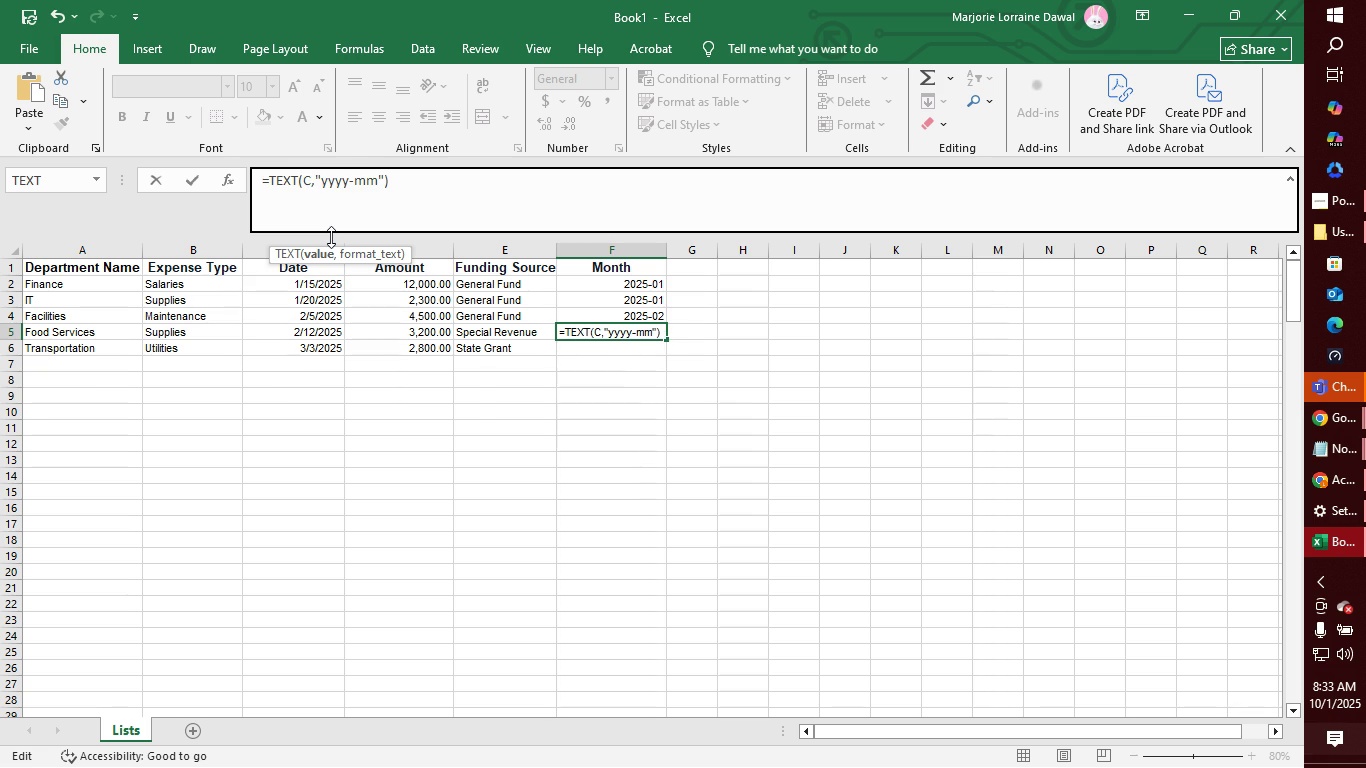 
key(5)
 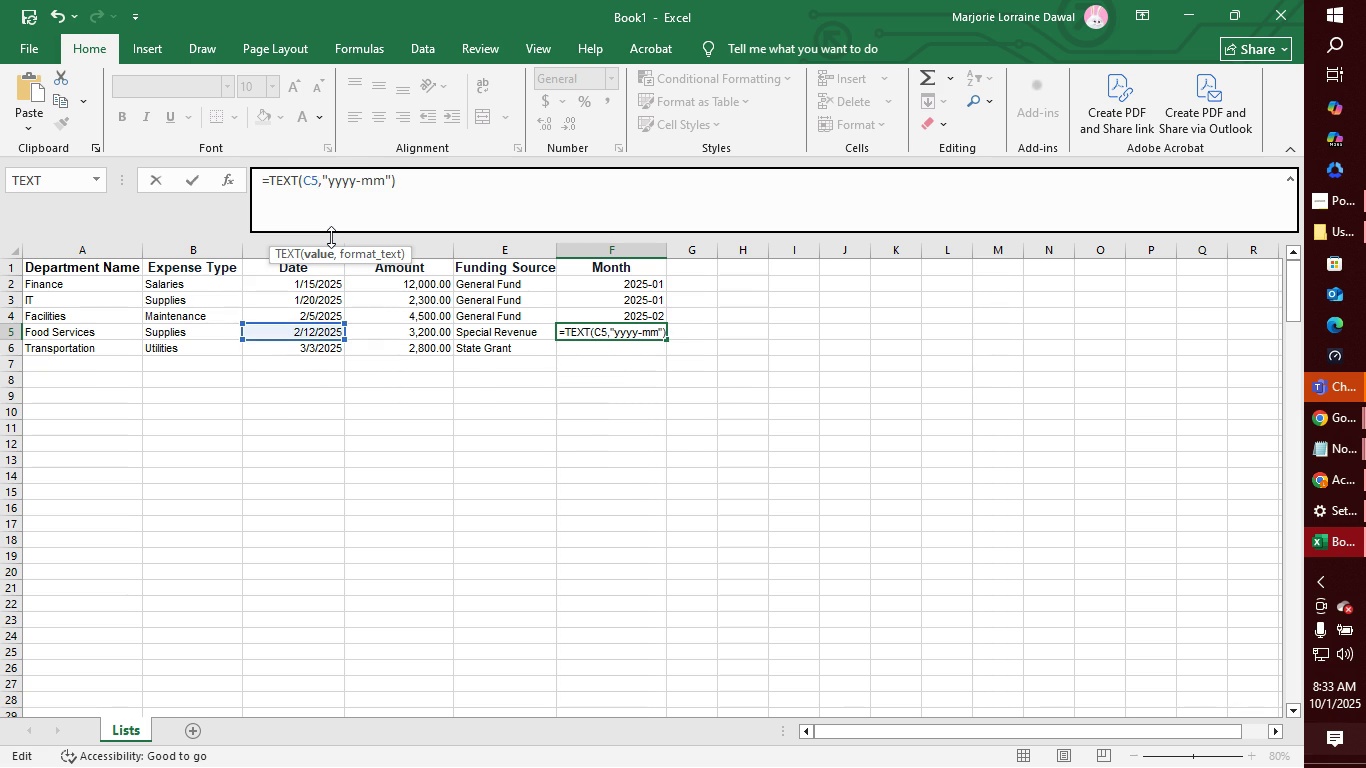 
key(Enter)